 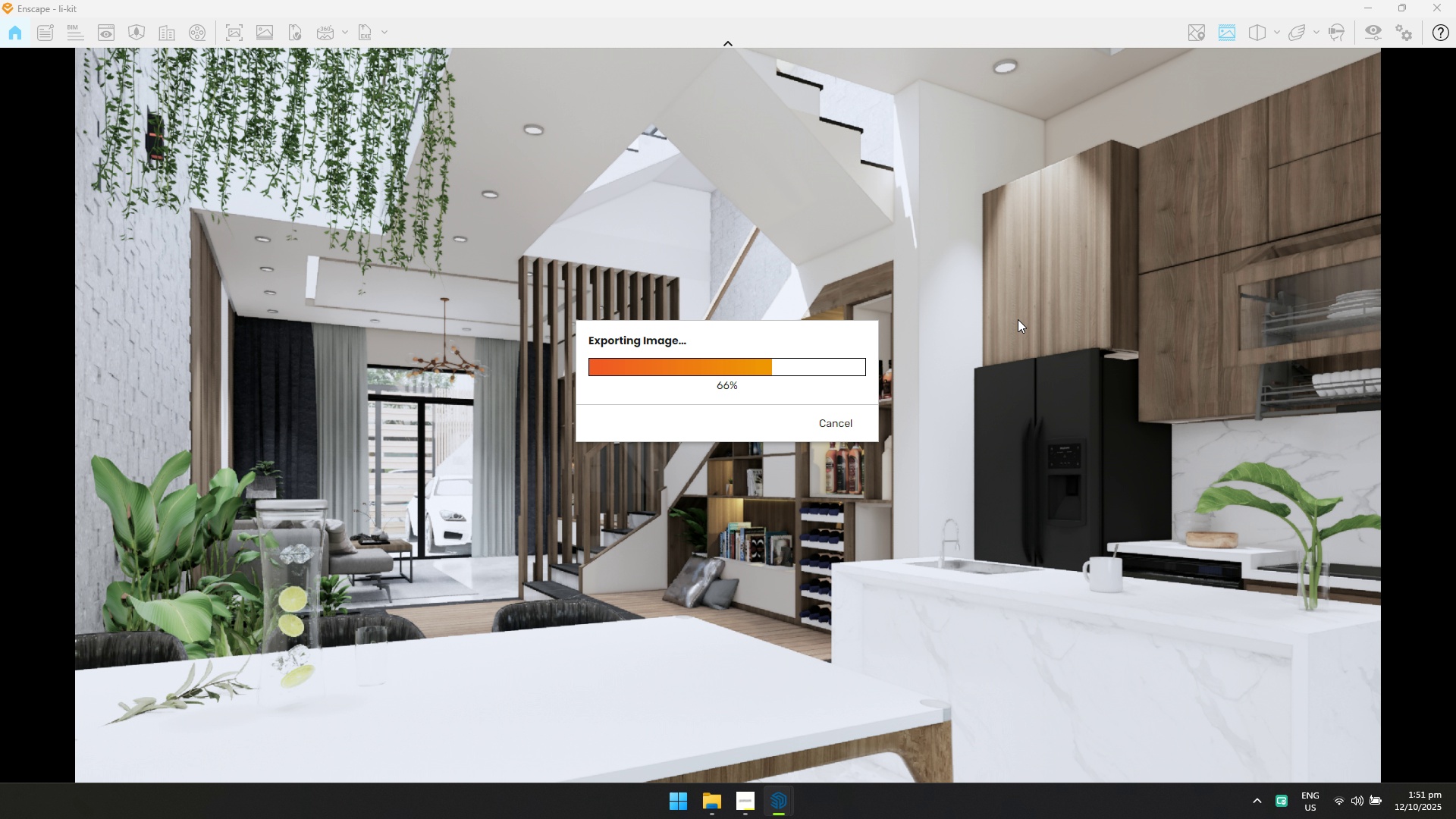 
left_click([776, 808])
 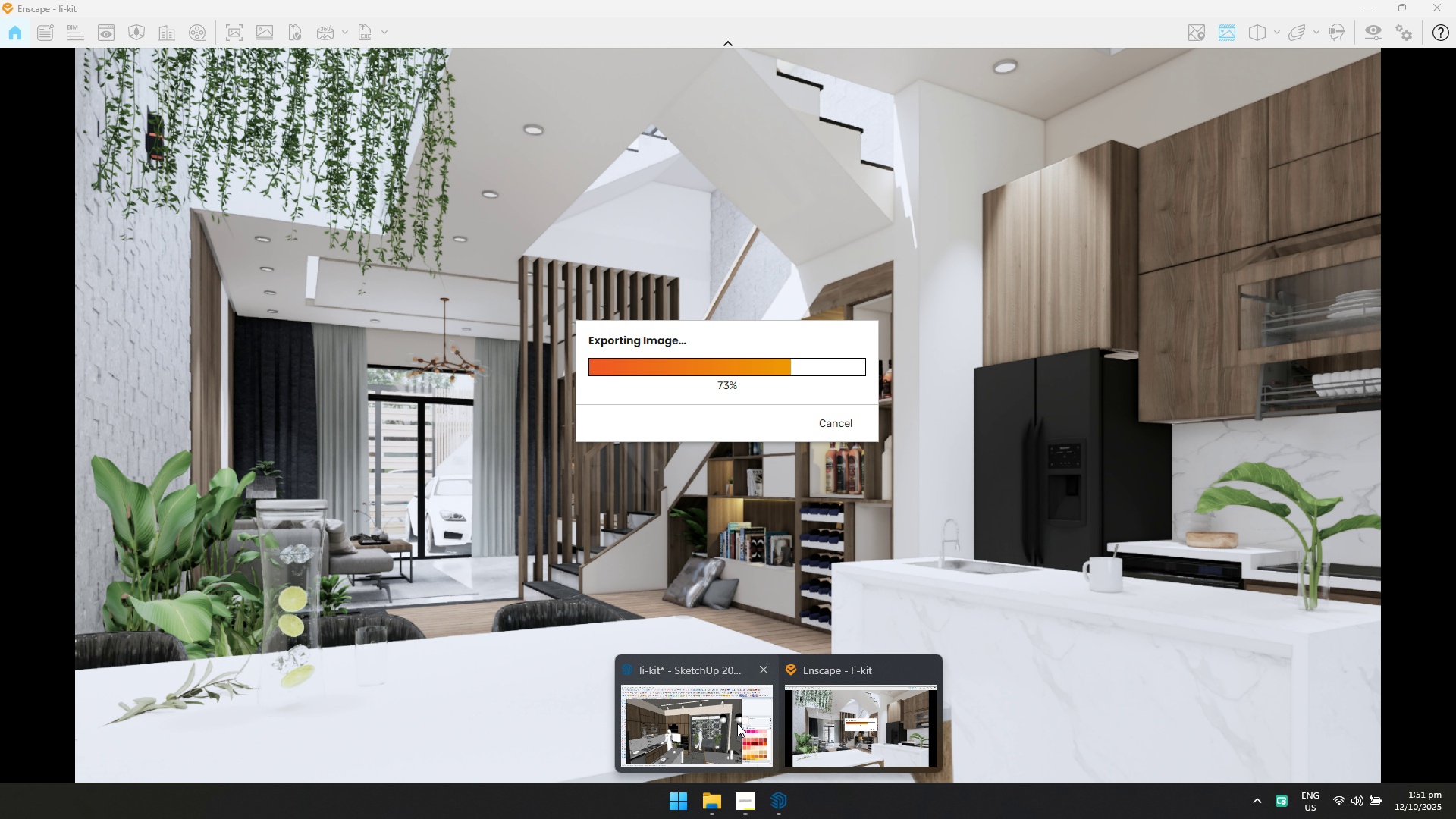 
left_click([737, 723])
 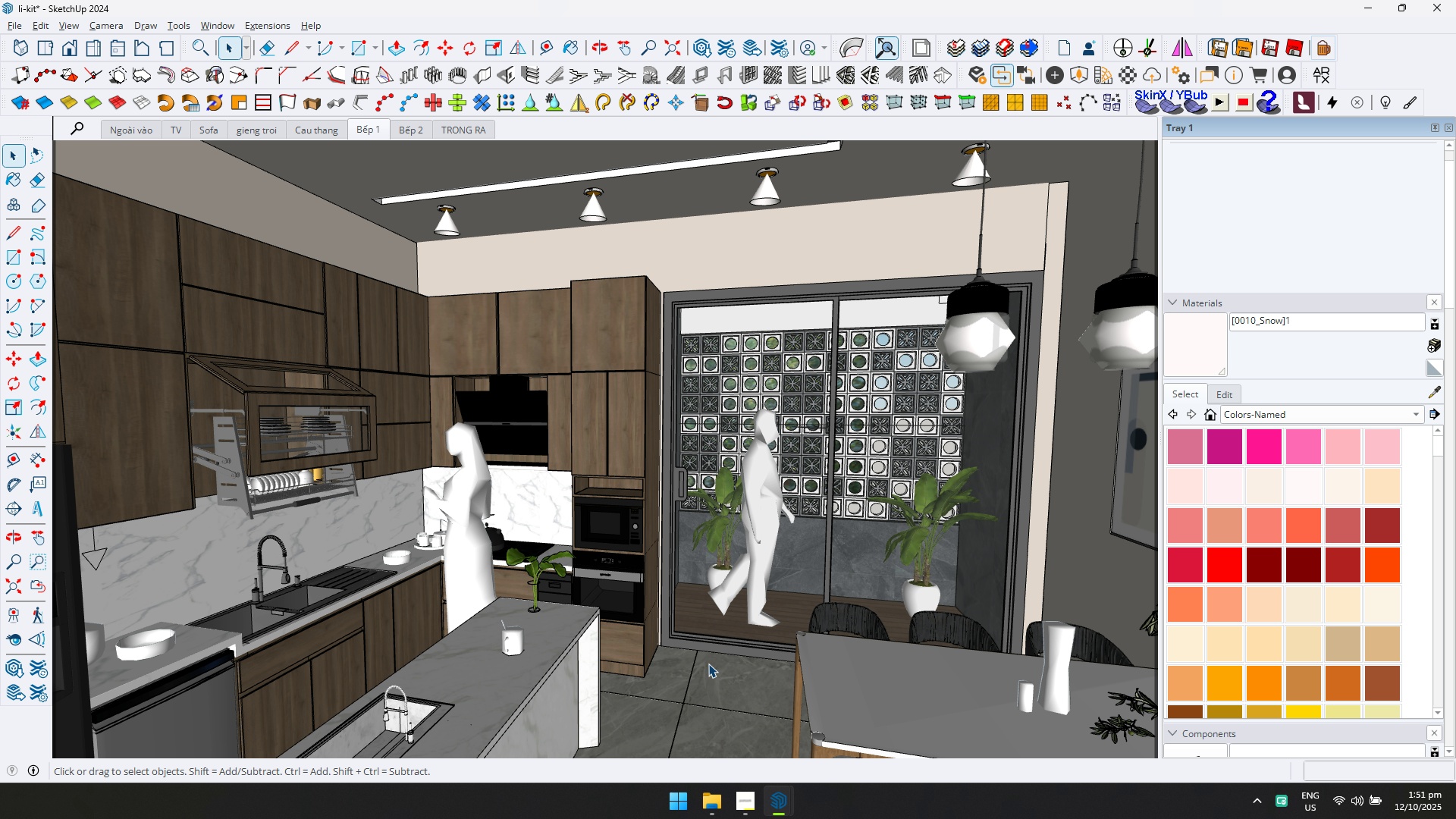 
scroll: coordinate [390, 540], scroll_direction: up, amount: 6.0
 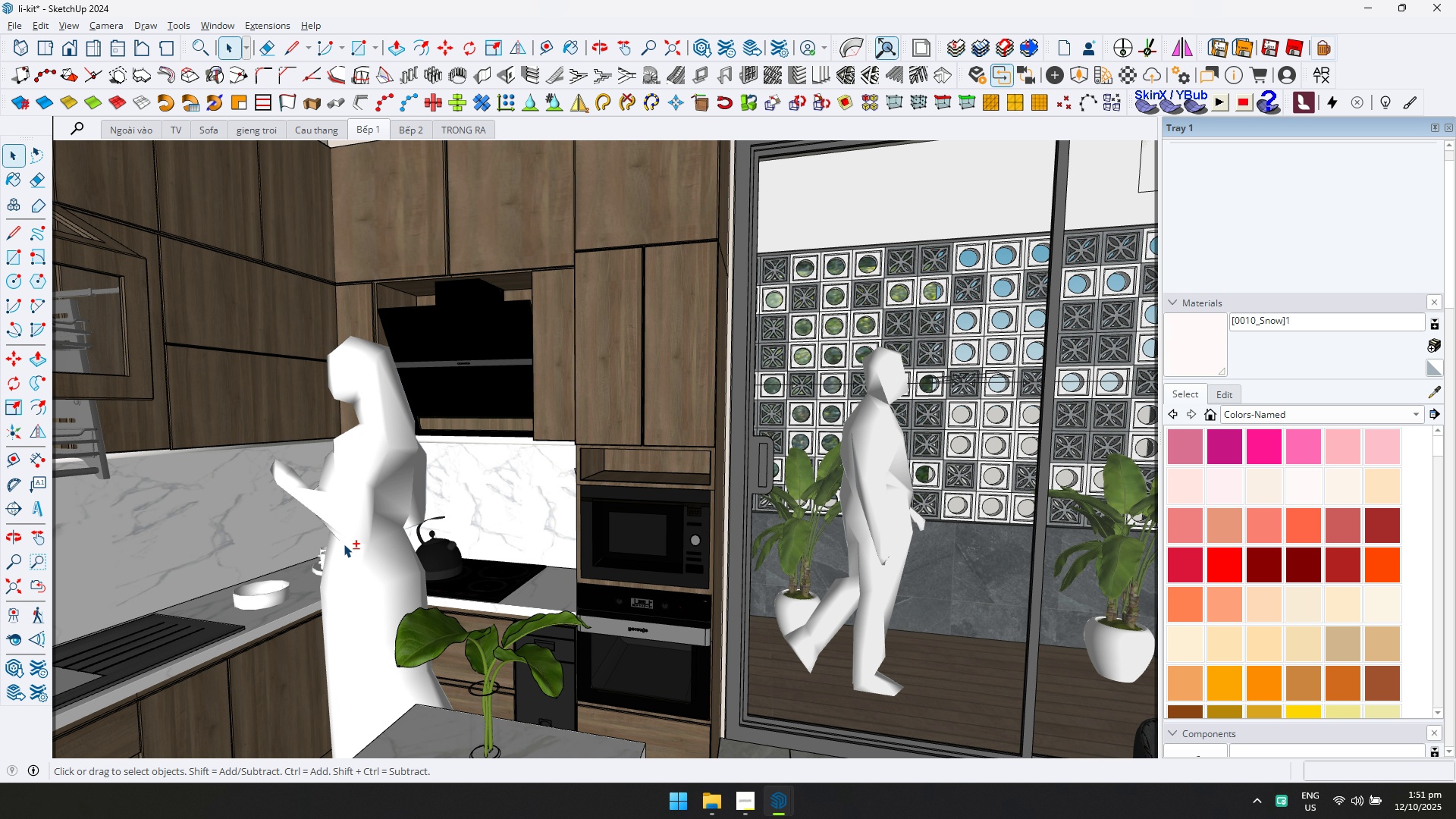 
hold_key(key=ShiftLeft, duration=0.7)
 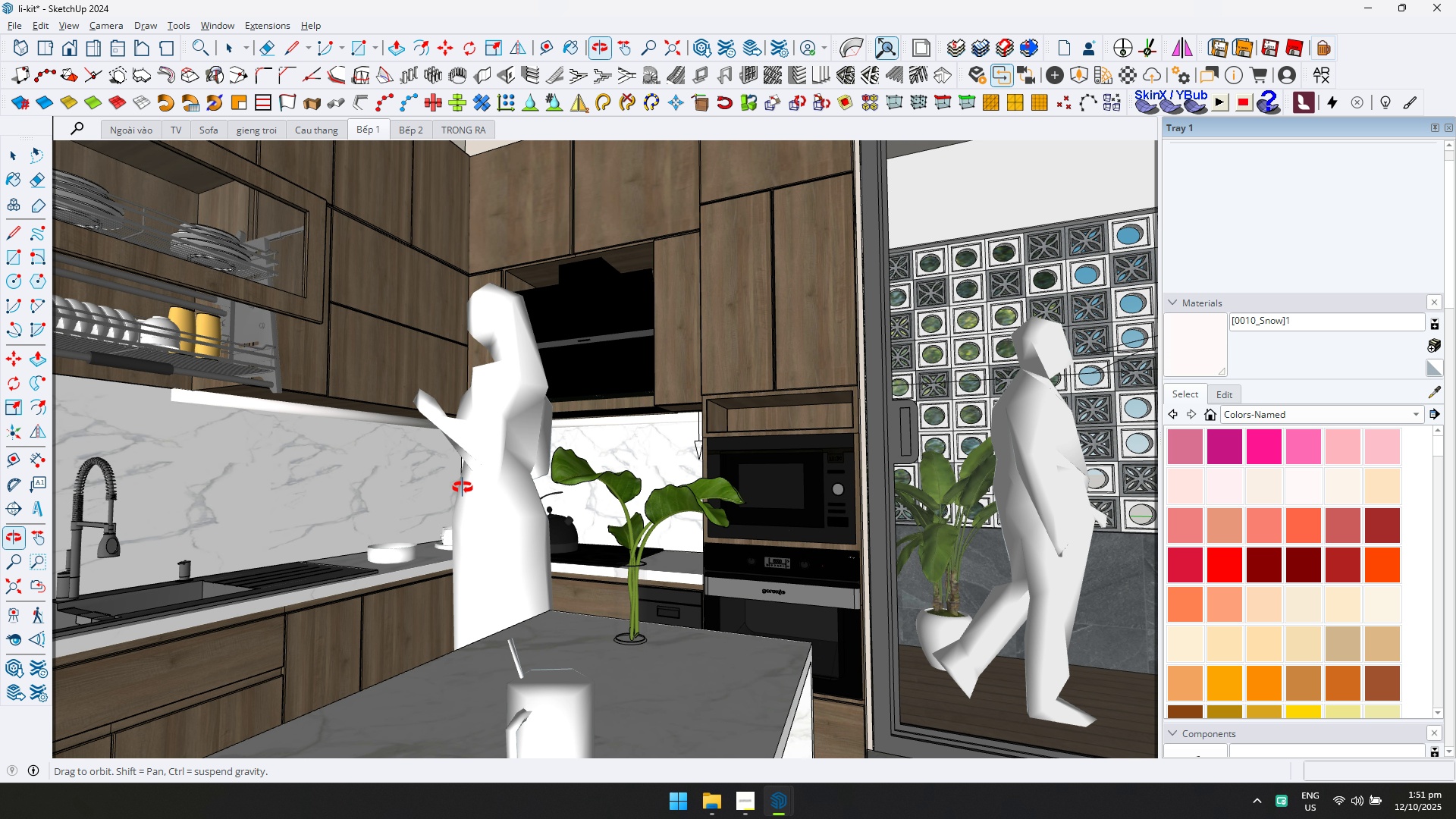 
hold_key(key=ShiftLeft, duration=1.52)
 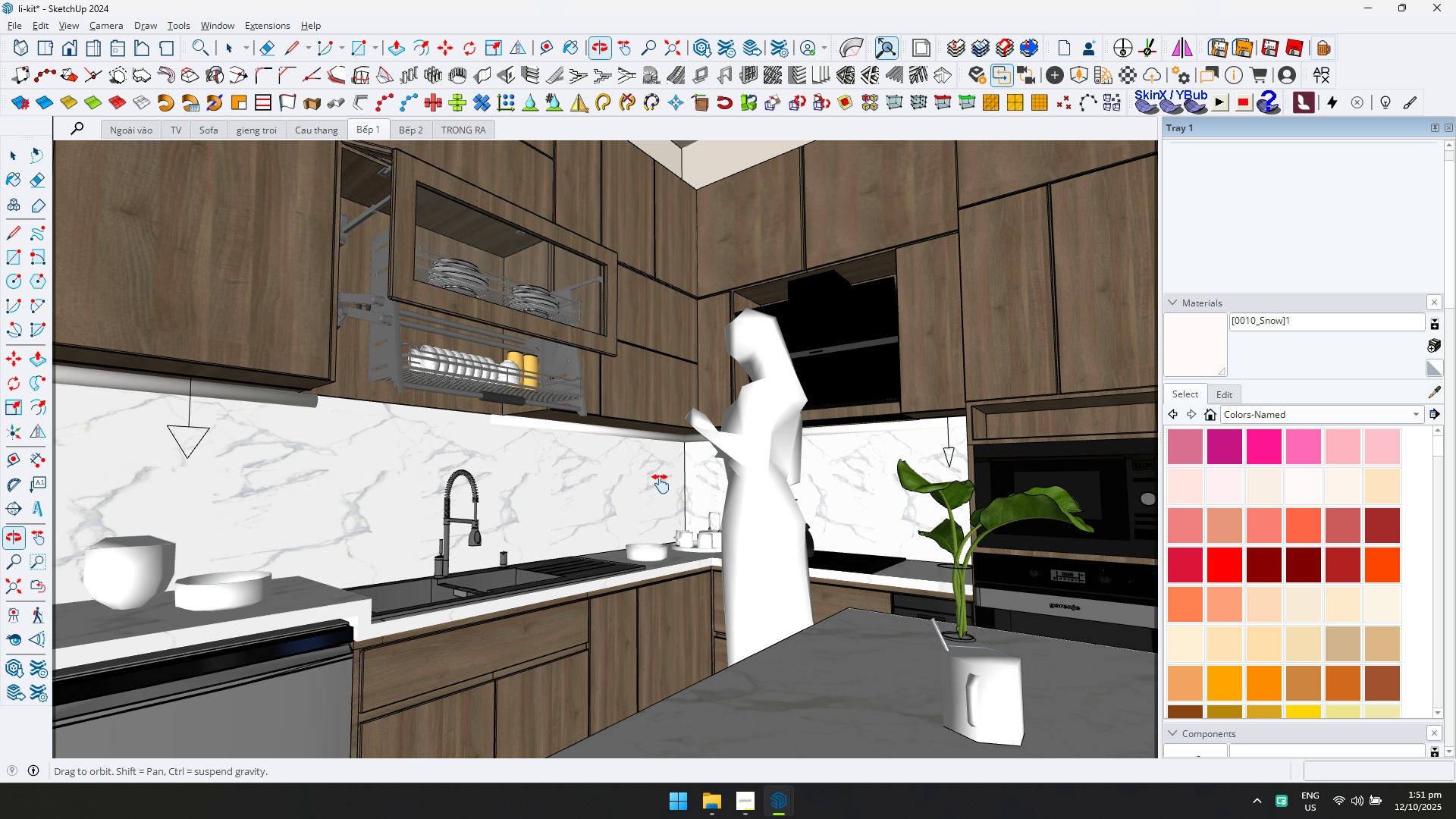 
hold_key(key=ShiftLeft, duration=0.94)
 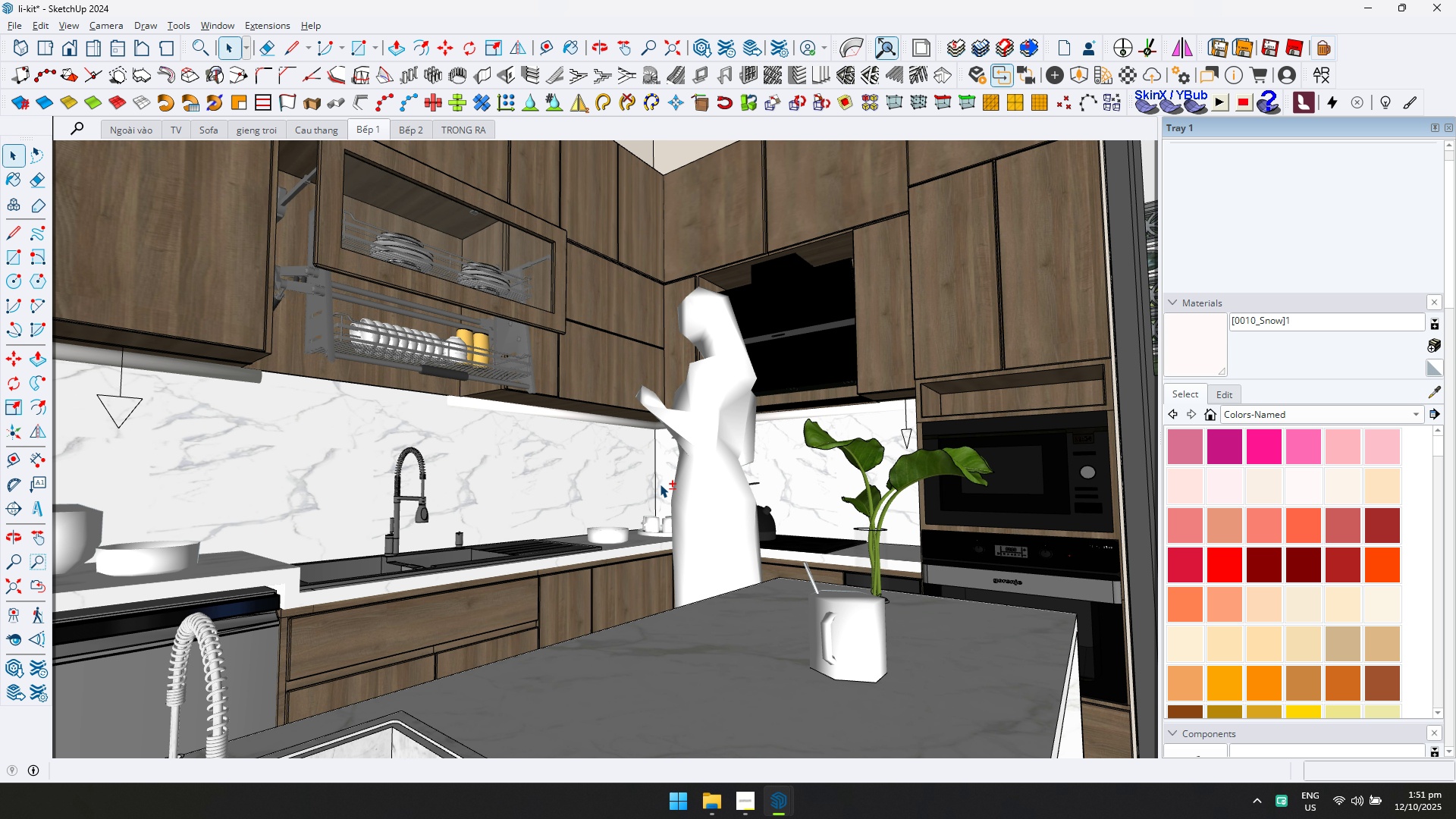 
scroll: coordinate [660, 484], scroll_direction: up, amount: 1.0
 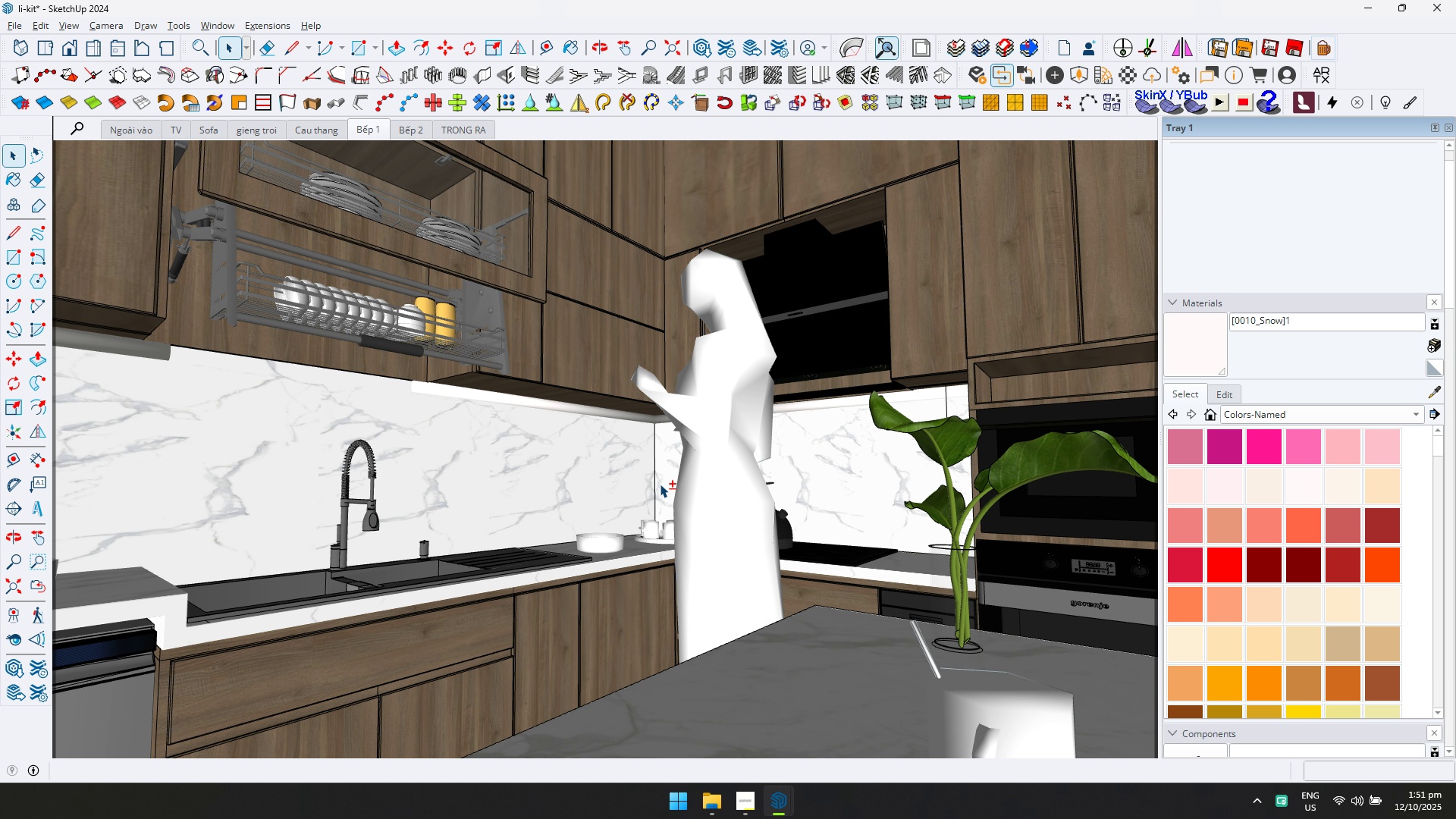 
scroll: coordinate [660, 484], scroll_direction: down, amount: 1.0
 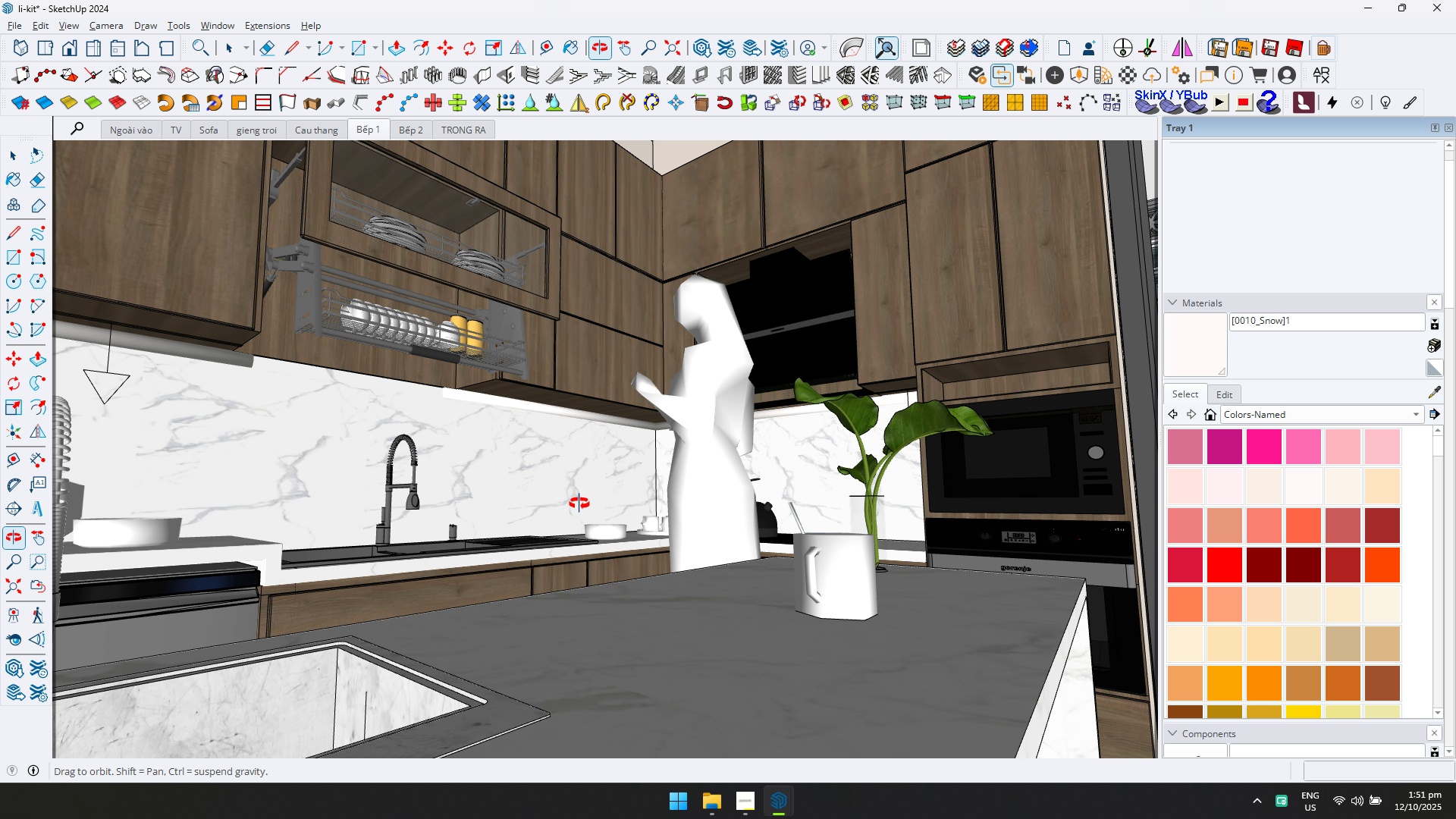 
scroll: coordinate [579, 504], scroll_direction: up, amount: 1.0
 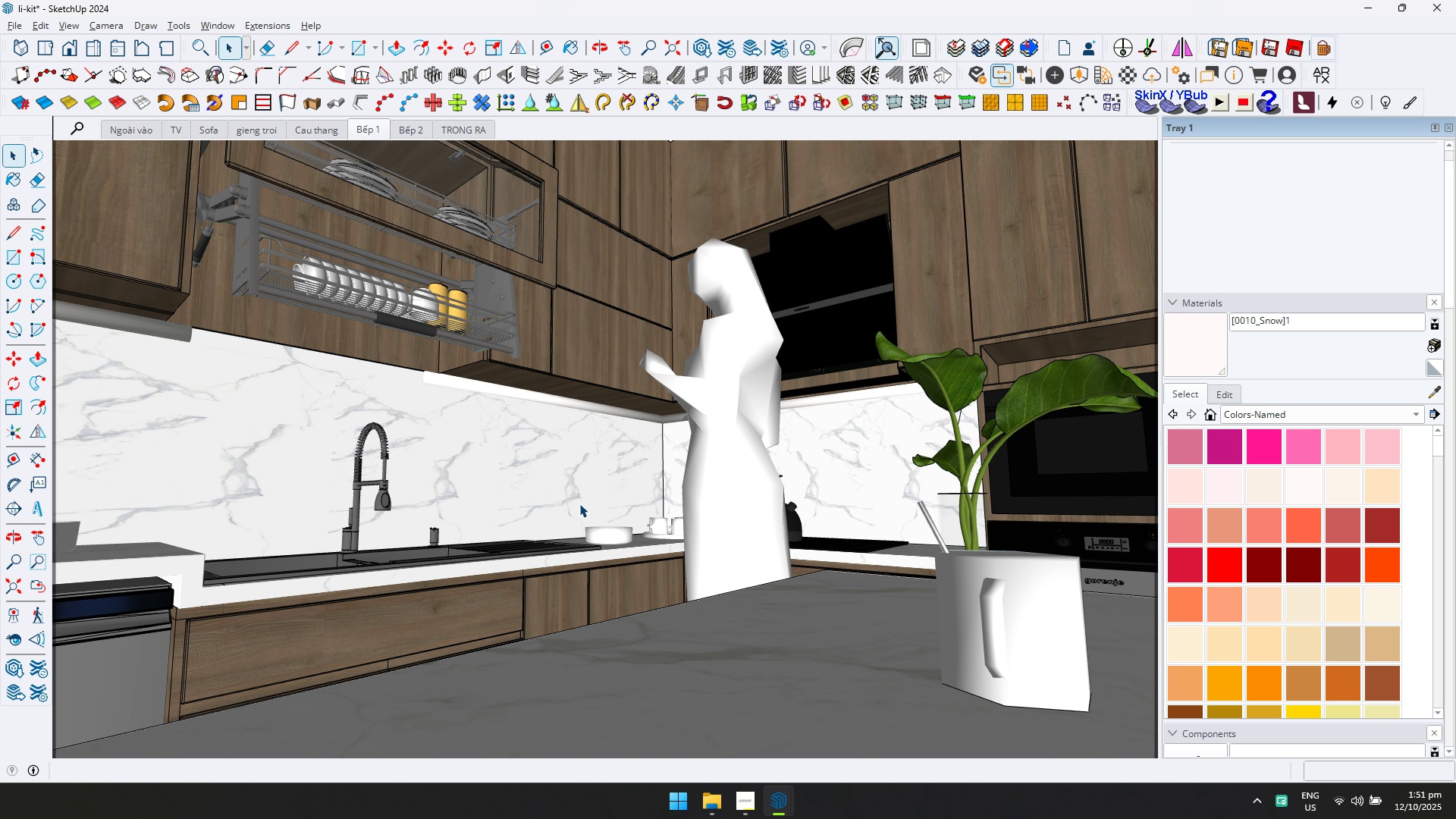 
key(Alt+Tab)
 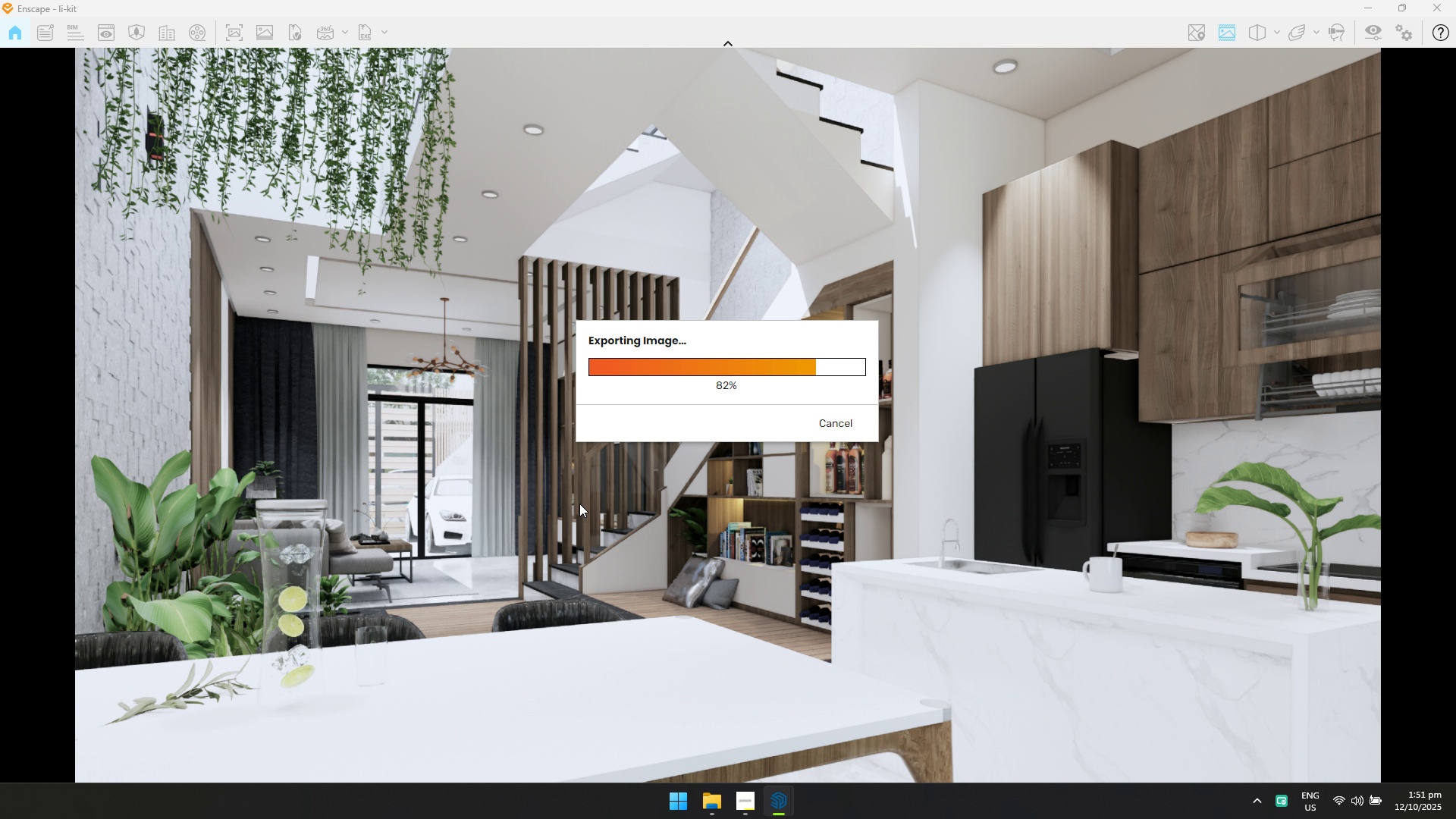 
key(Alt+Tab)
 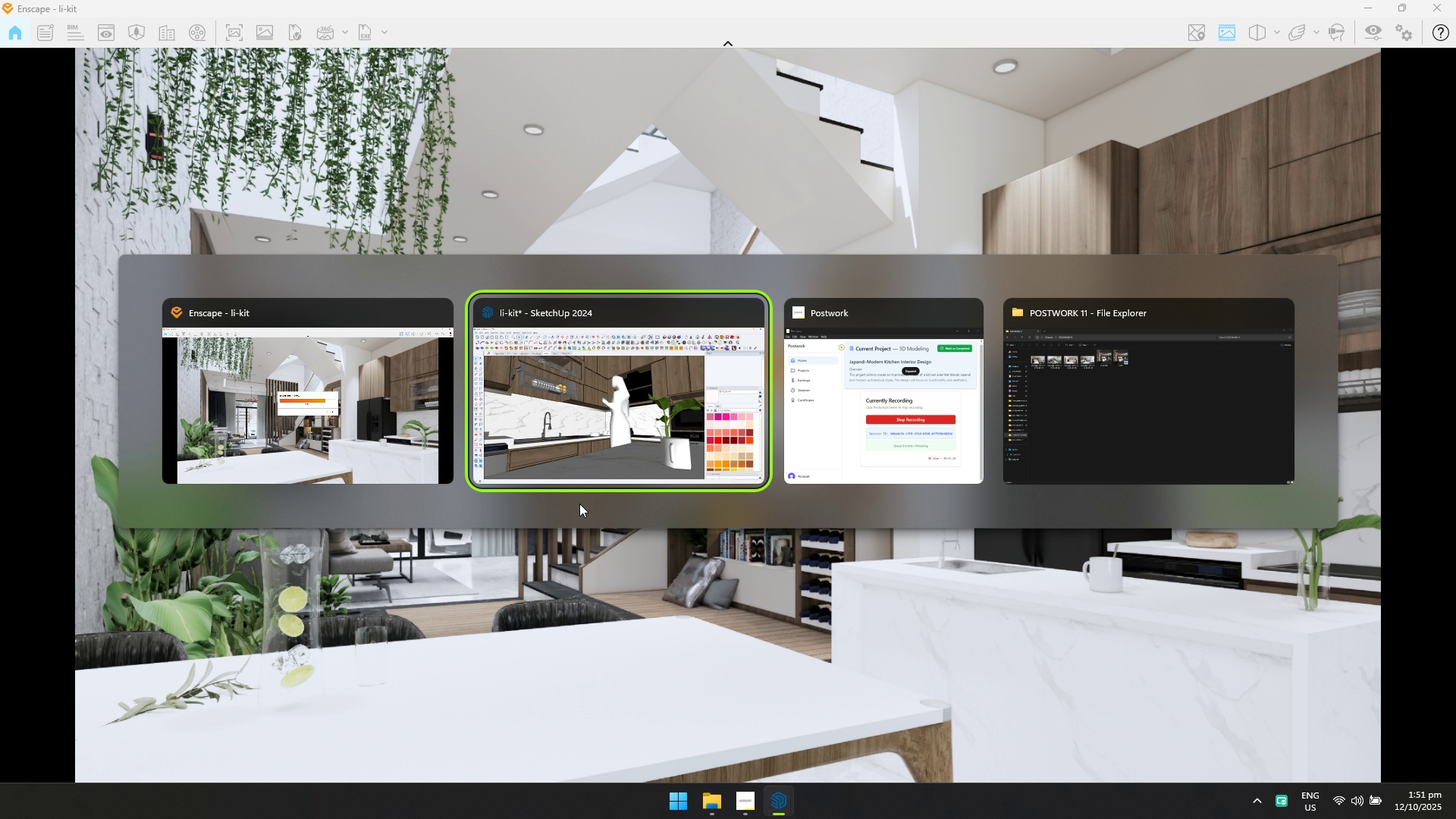 
key(Alt+Tab)
 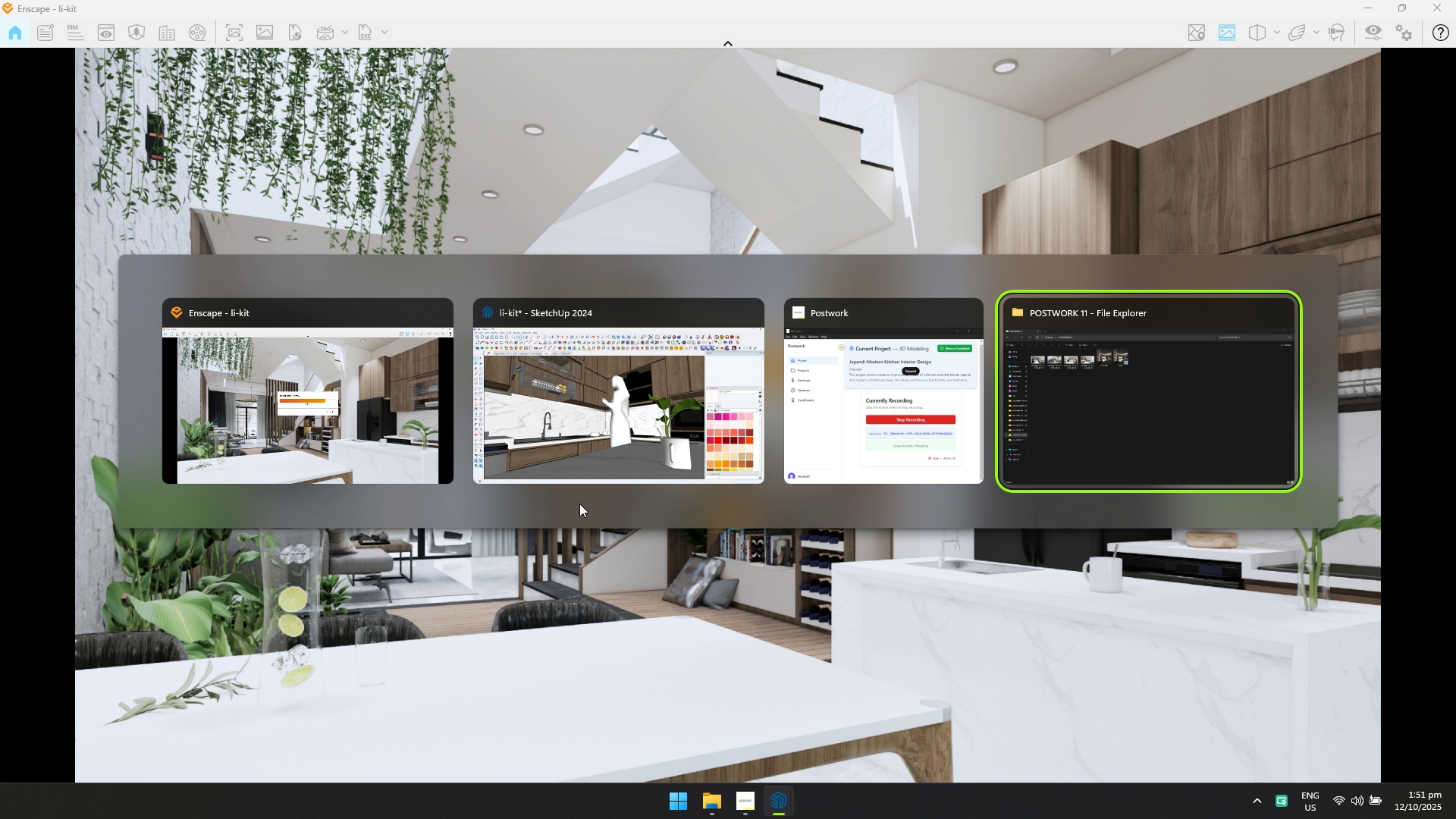 
key(Alt+Tab)
 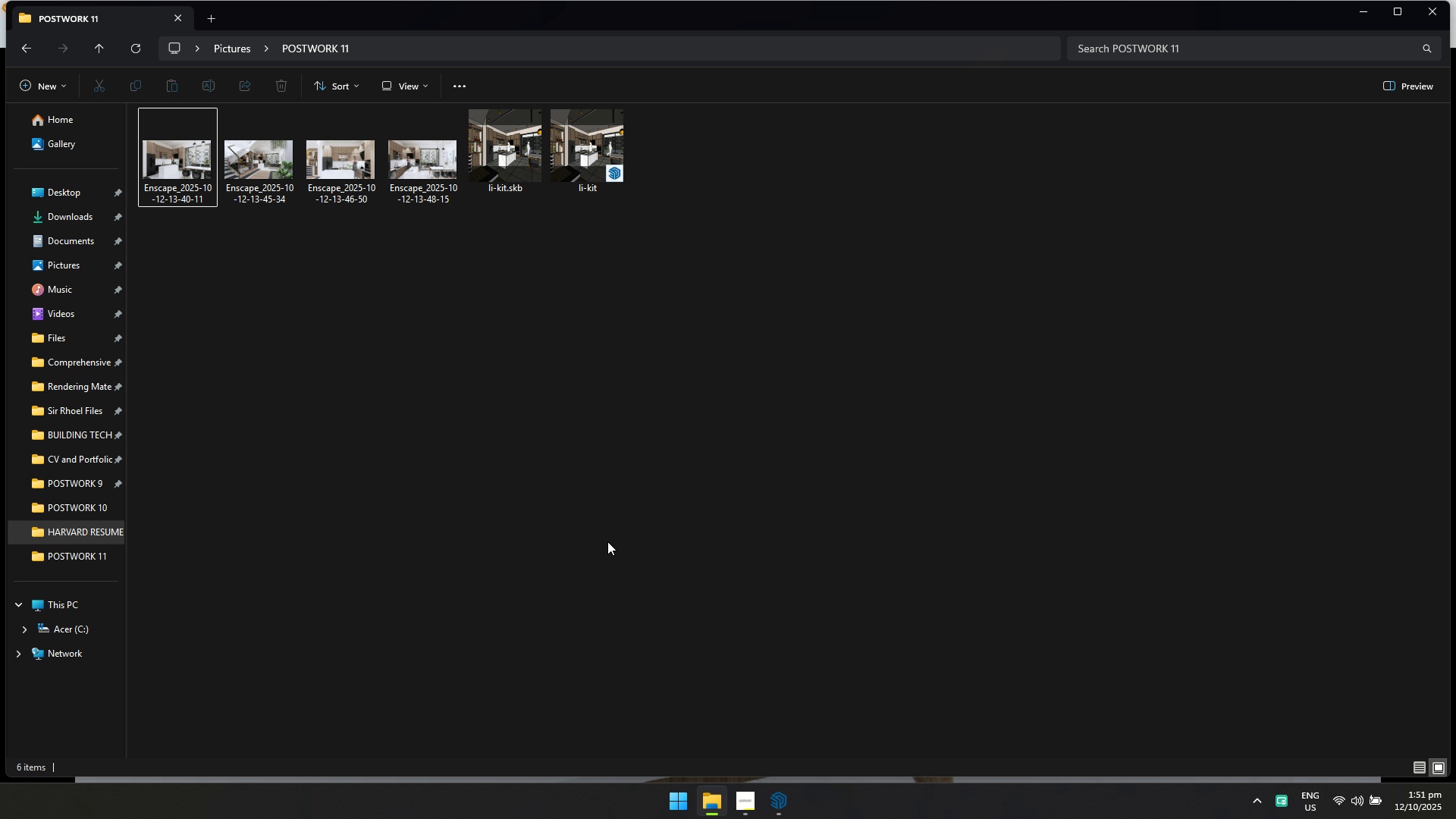 
key(Alt+Tab)
 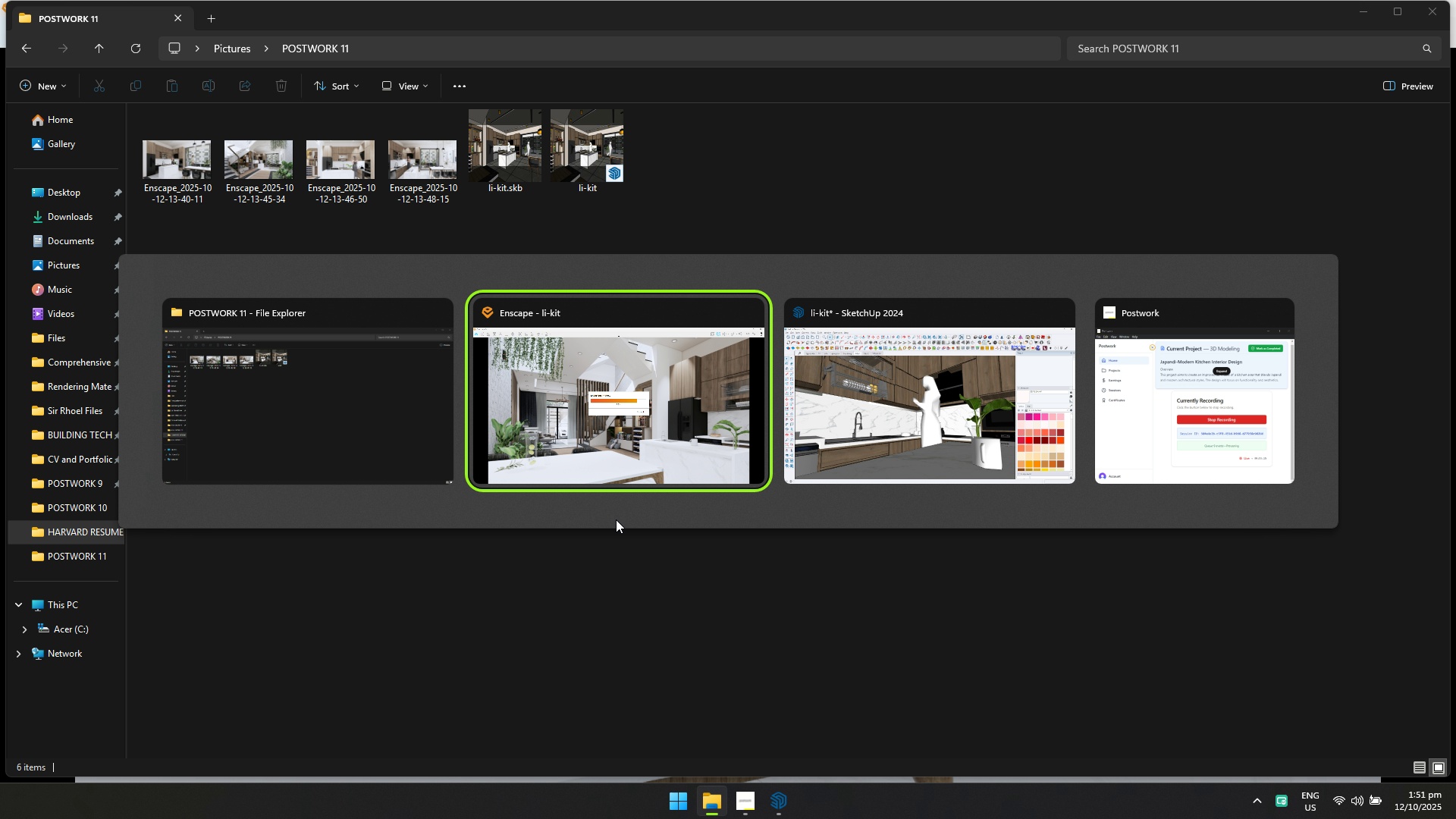 
key(Alt+Tab)
 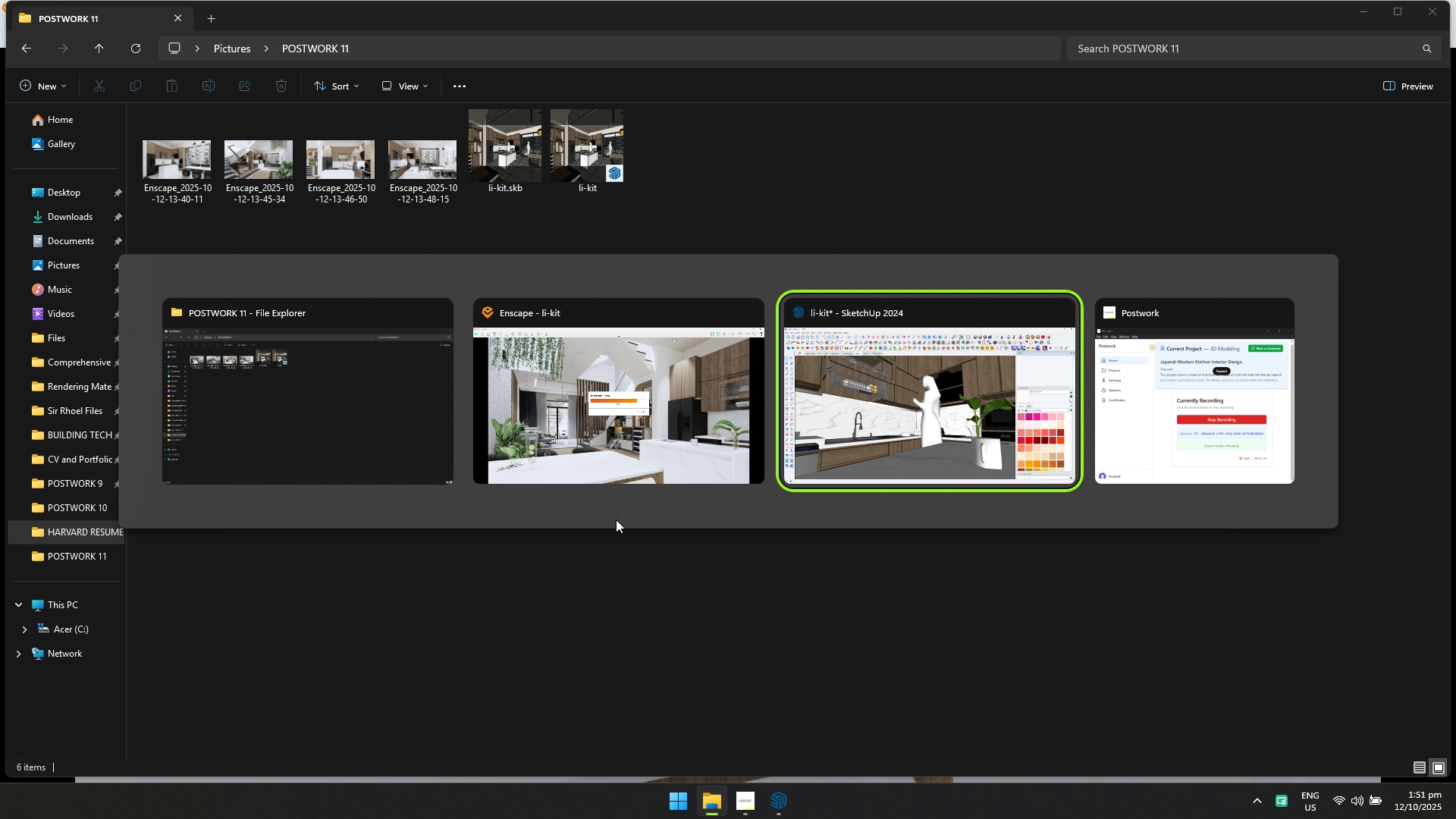 
key(Alt+Tab)